 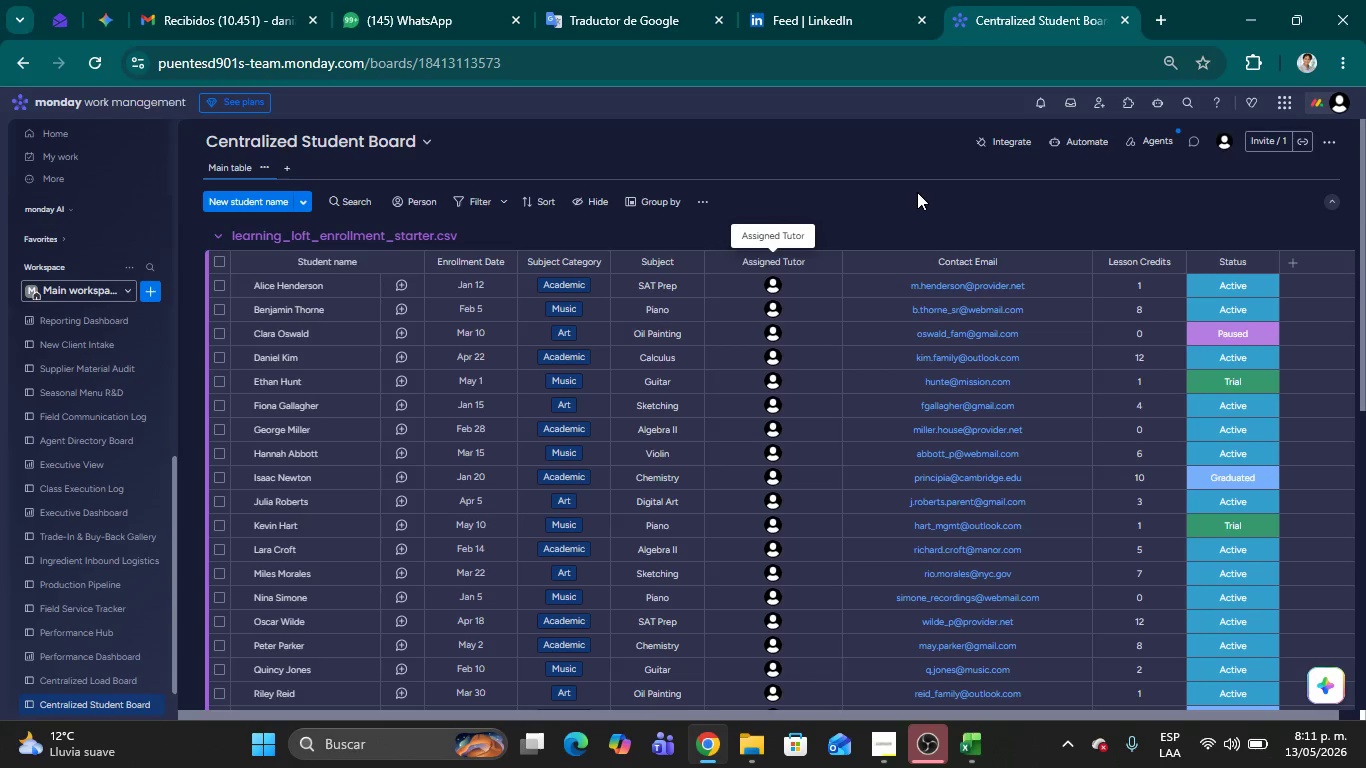 
mouse_move([907, 280])
 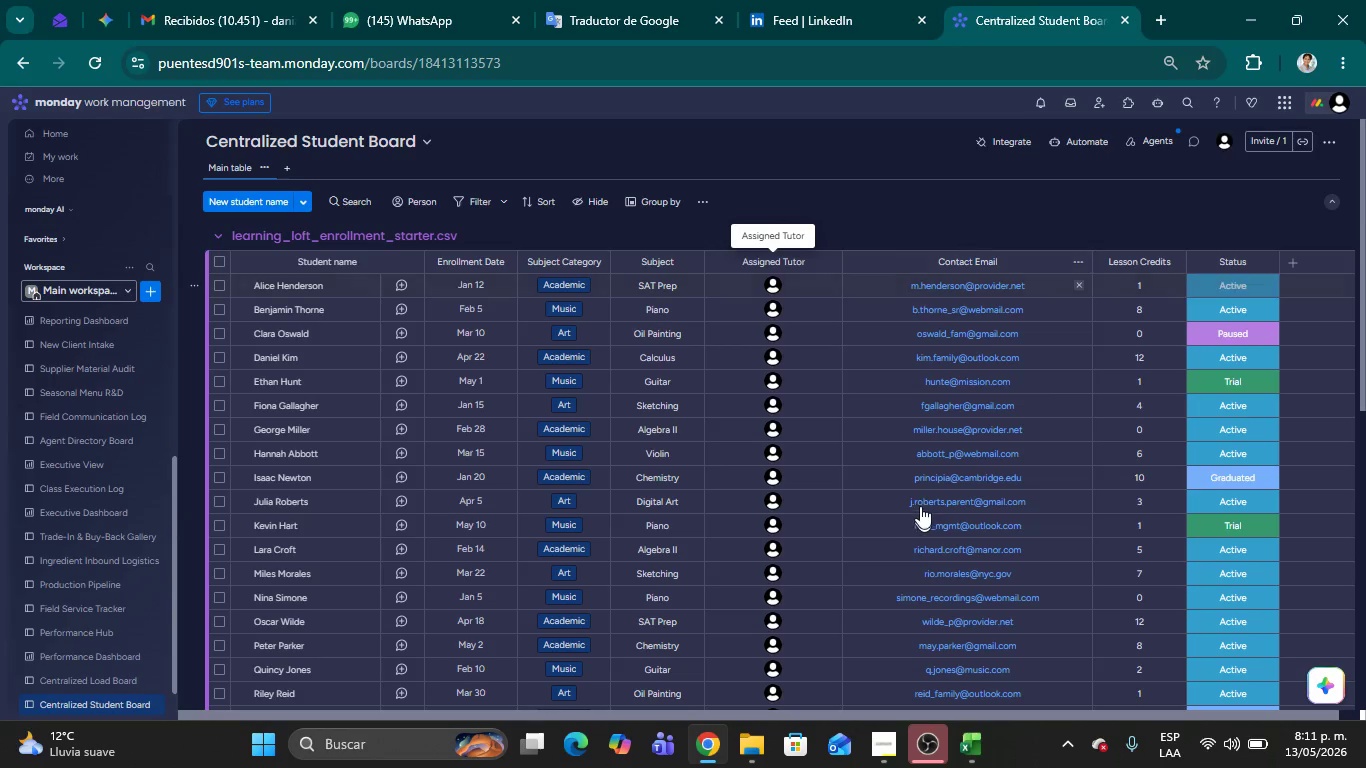 
scroll: coordinate [888, 507], scroll_direction: down, amount: 8.0
 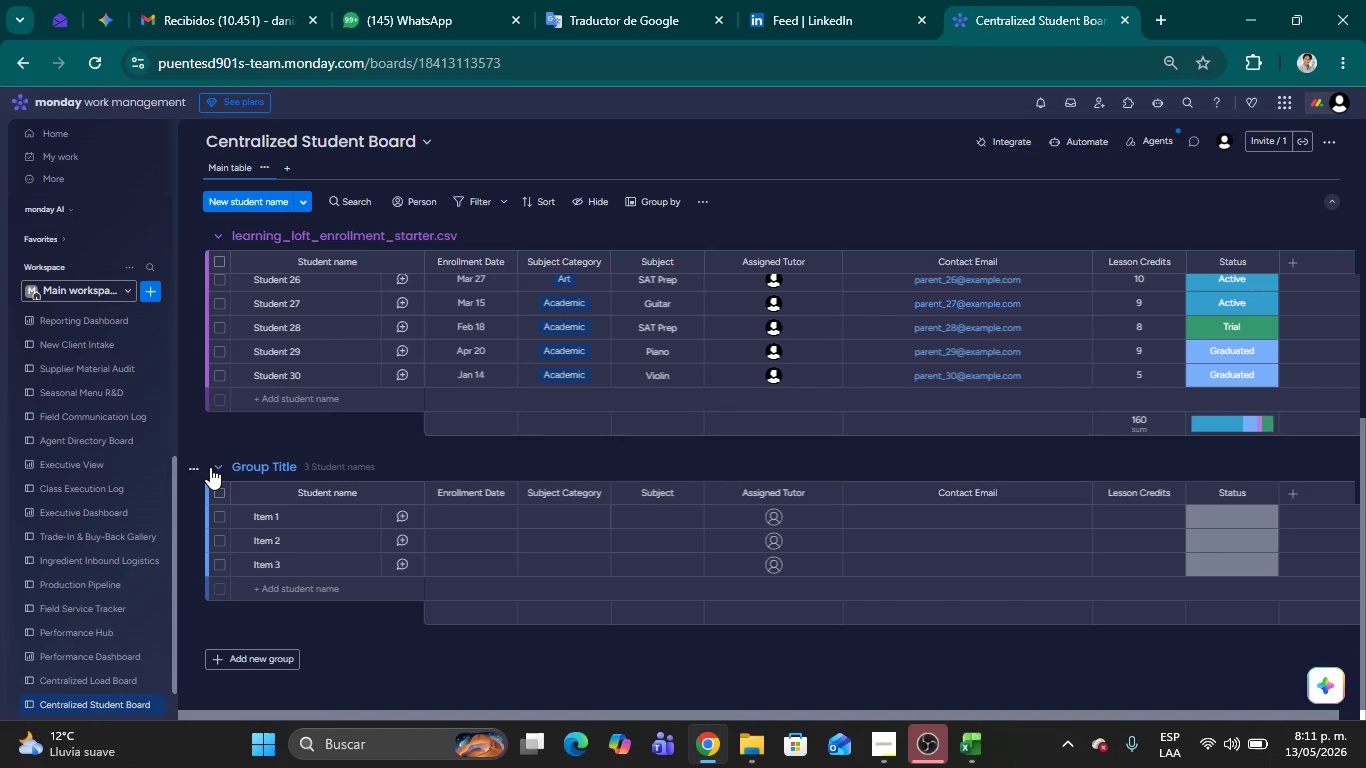 
left_click([191, 469])
 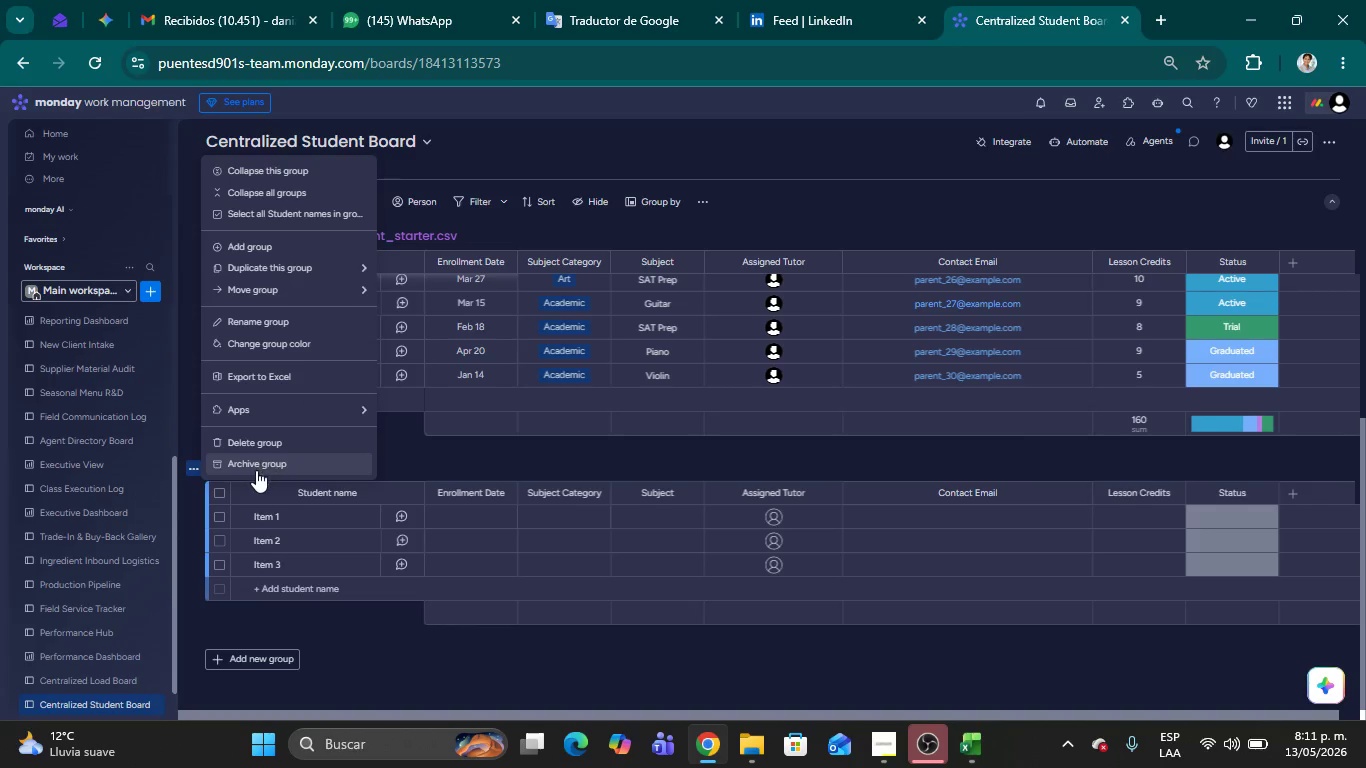 
left_click([250, 443])
 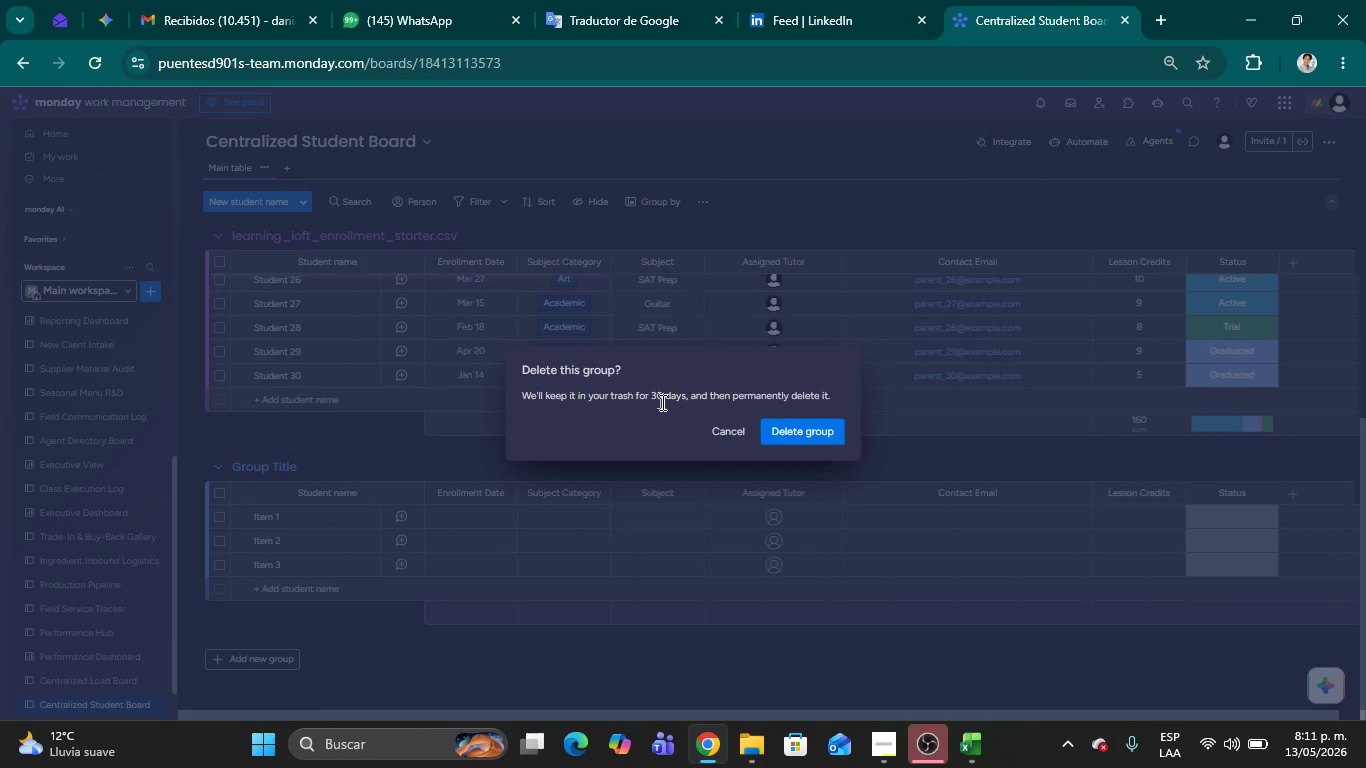 
left_click([789, 432])
 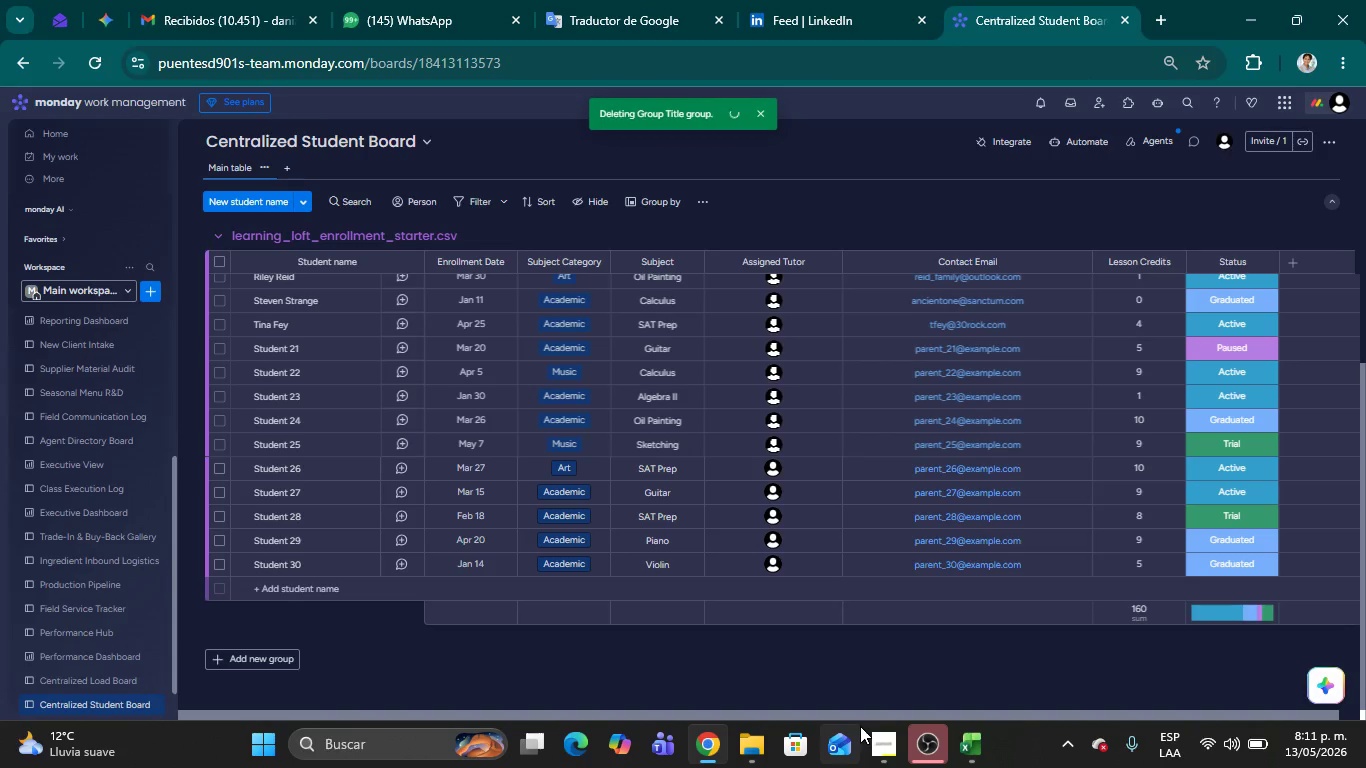 
left_click([890, 736])